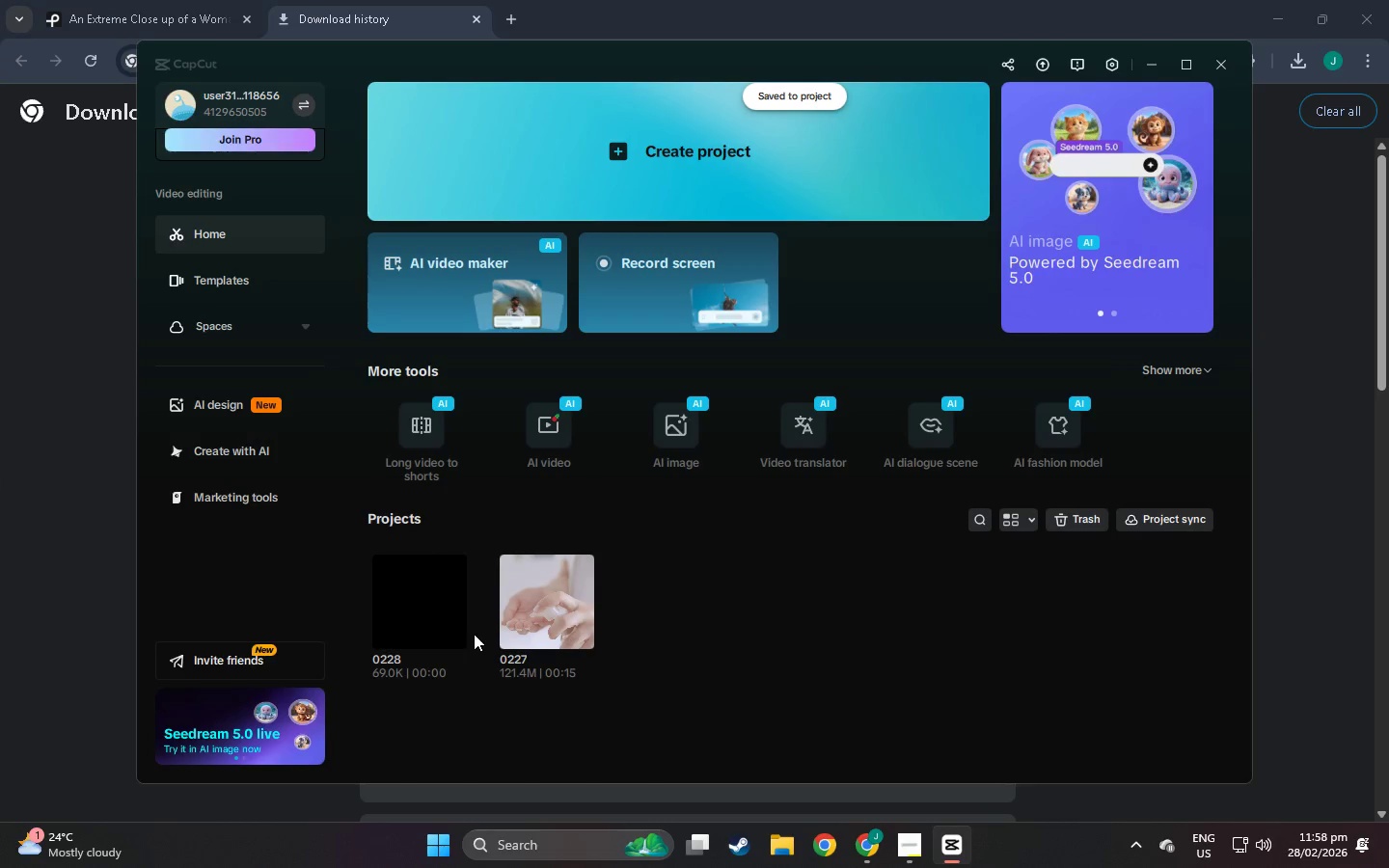 
left_click([452, 639])
 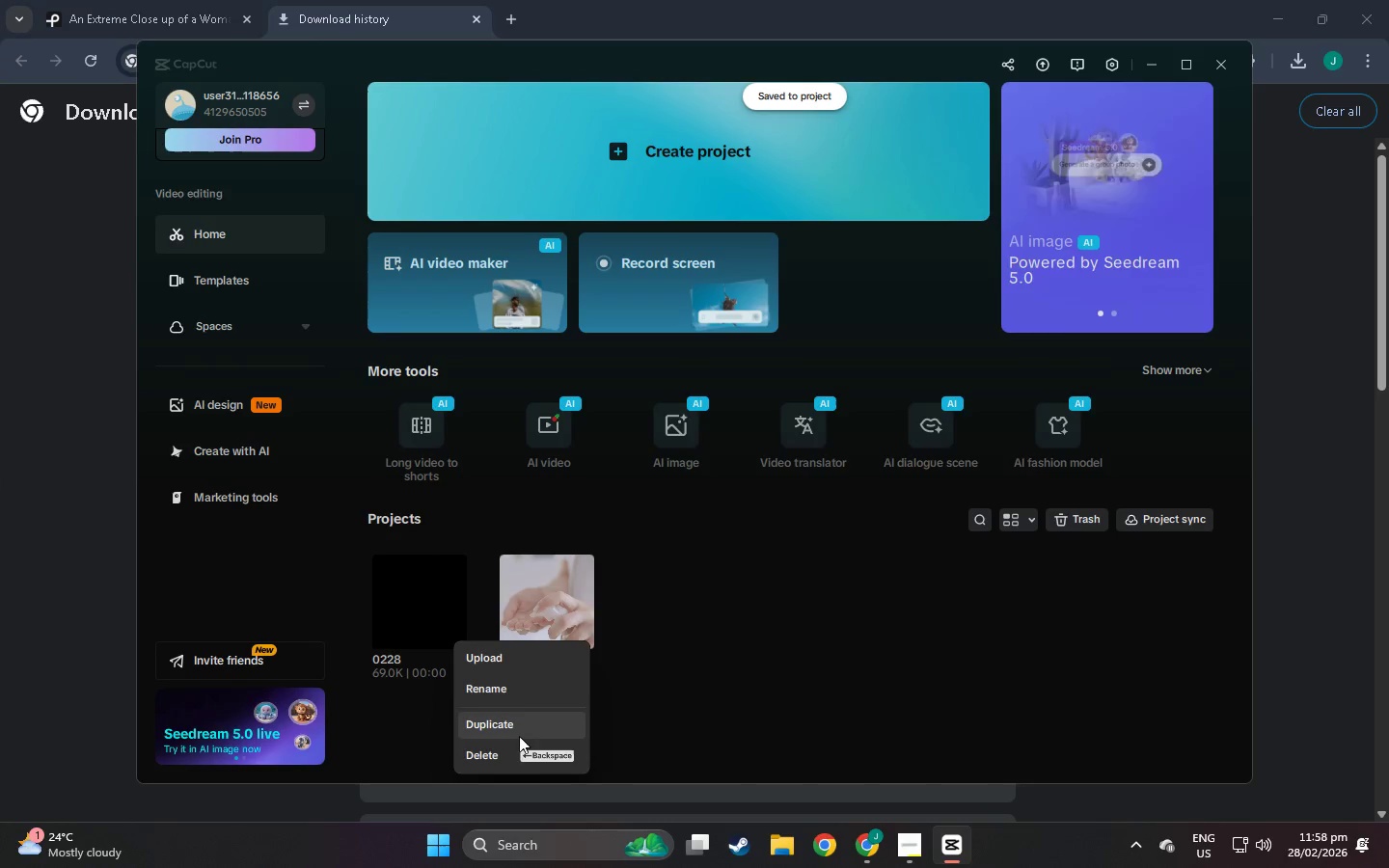 
left_click([519, 751])
 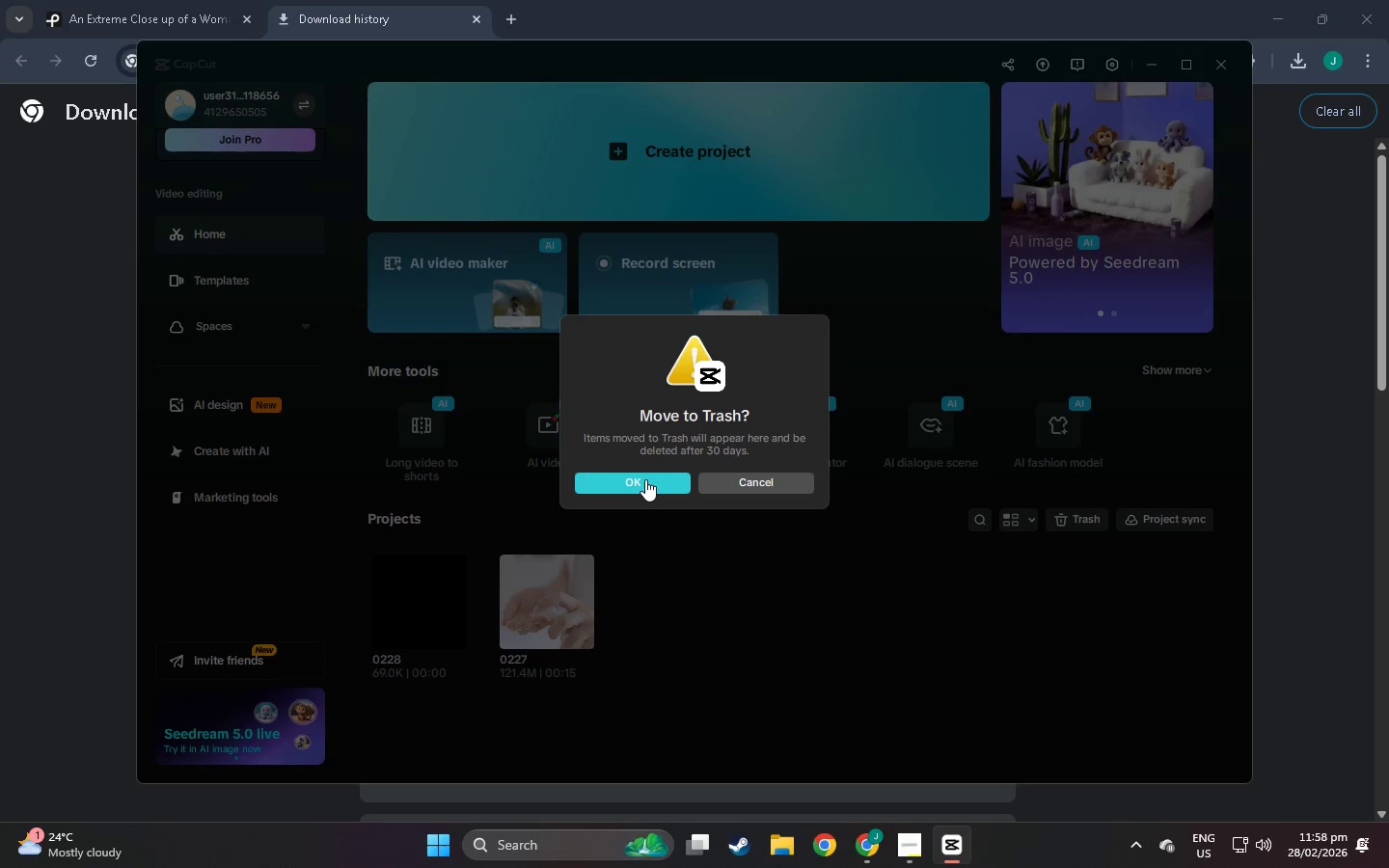 
left_click([645, 479])
 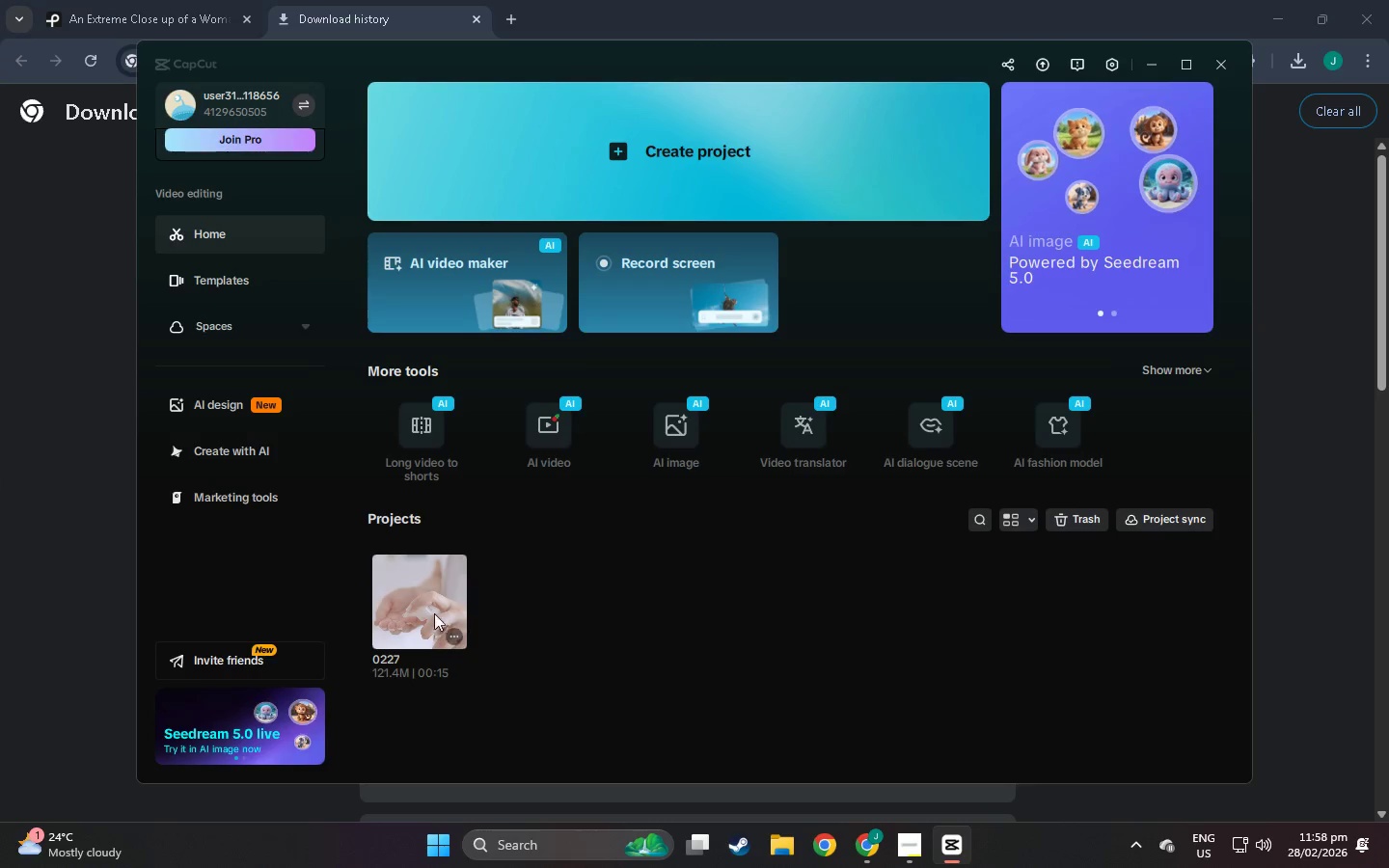 
left_click([422, 608])
 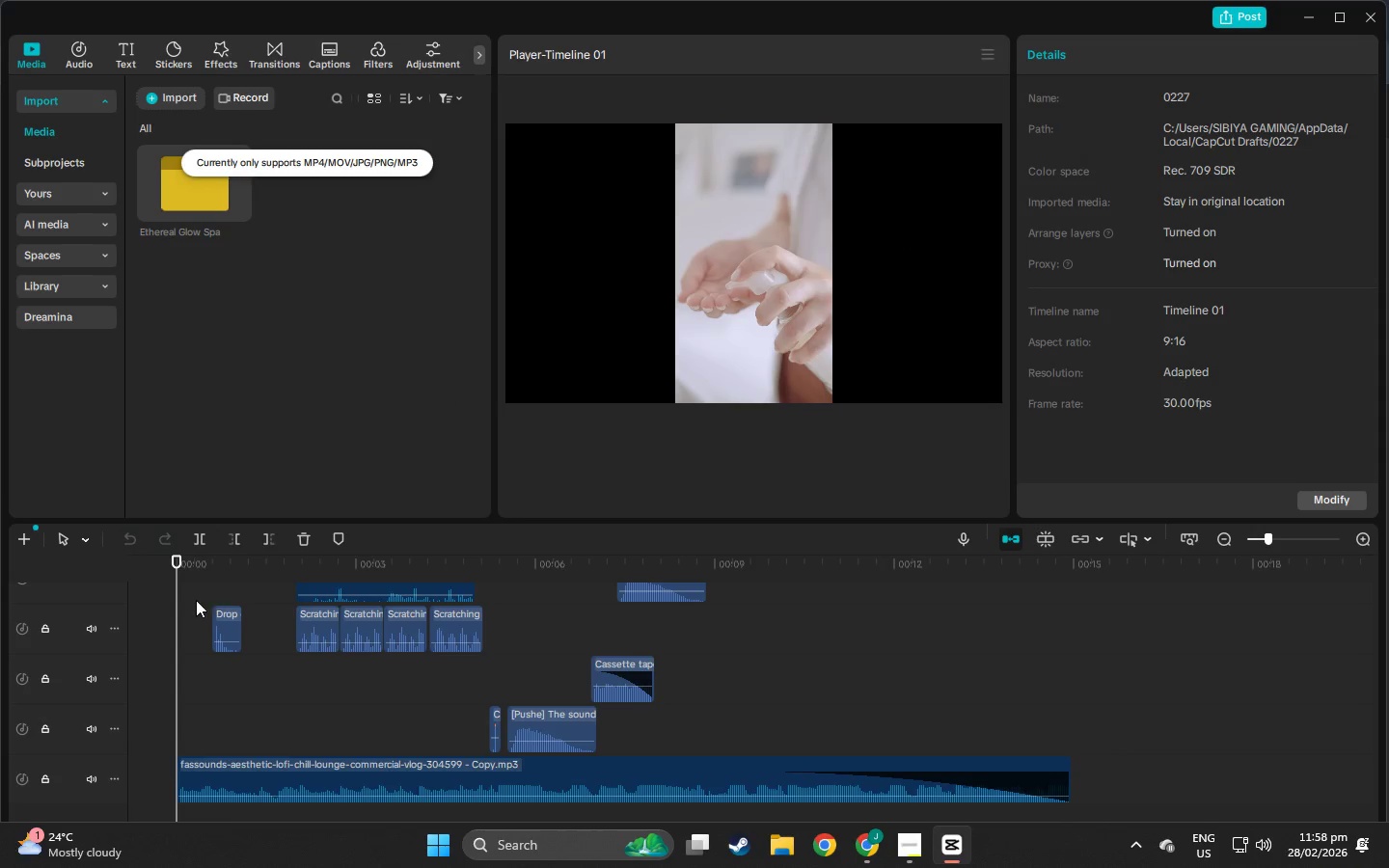 
left_click_drag(start_coordinate=[177, 558], to_coordinate=[1078, 624])
 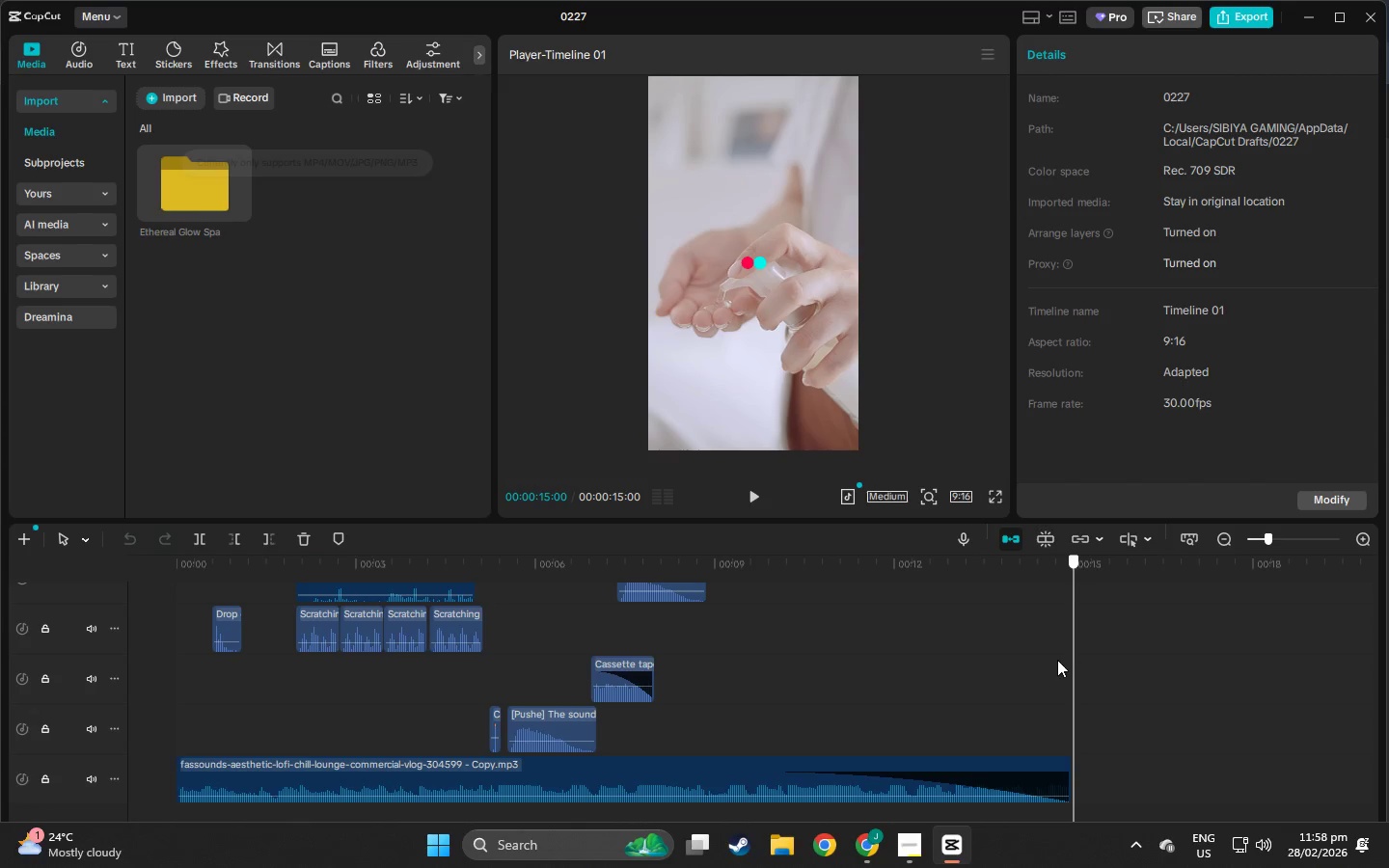 
scroll: coordinate [839, 746], scroll_direction: up, amount: 14.0
 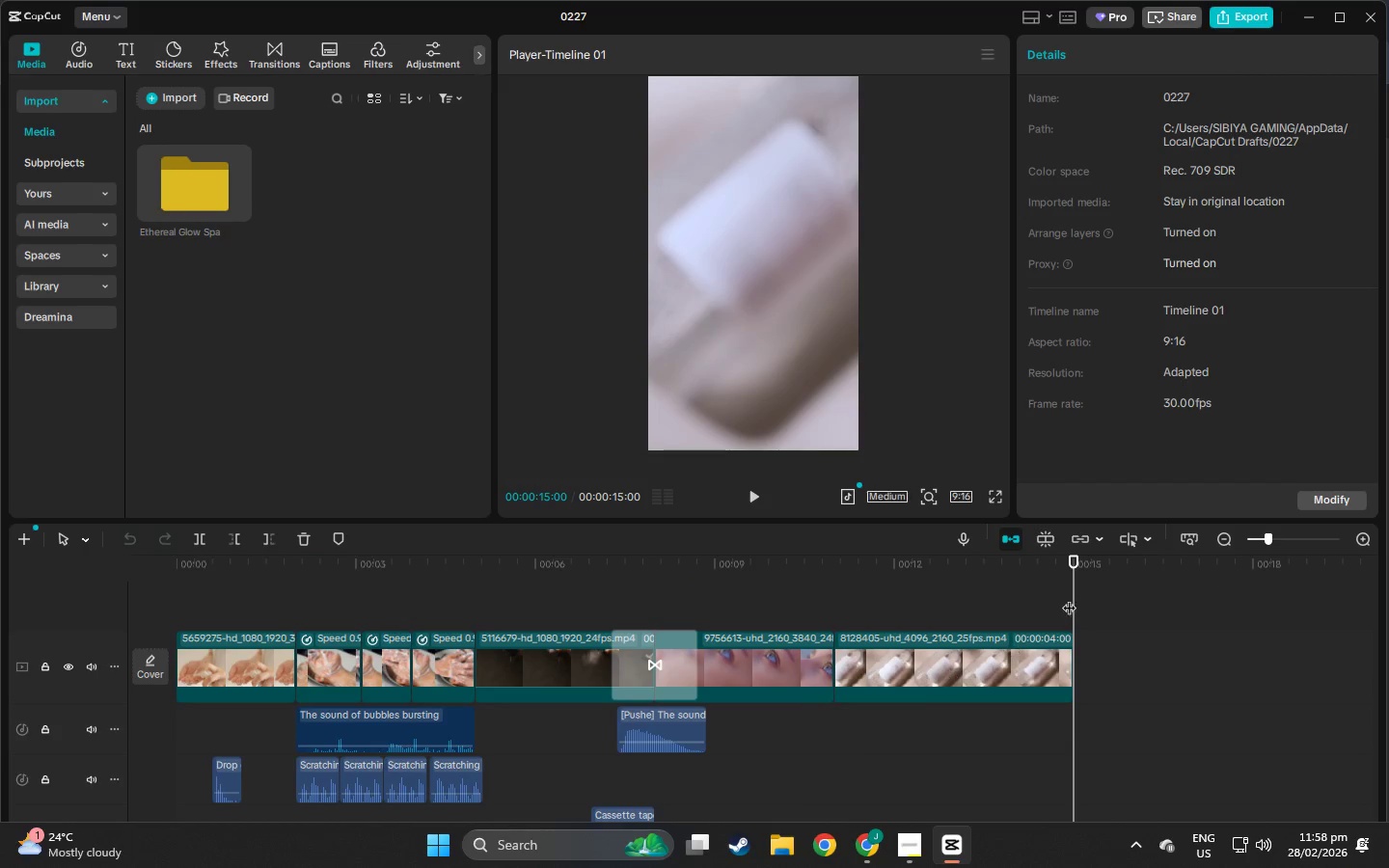 
left_click_drag(start_coordinate=[1077, 568], to_coordinate=[1132, 589])
 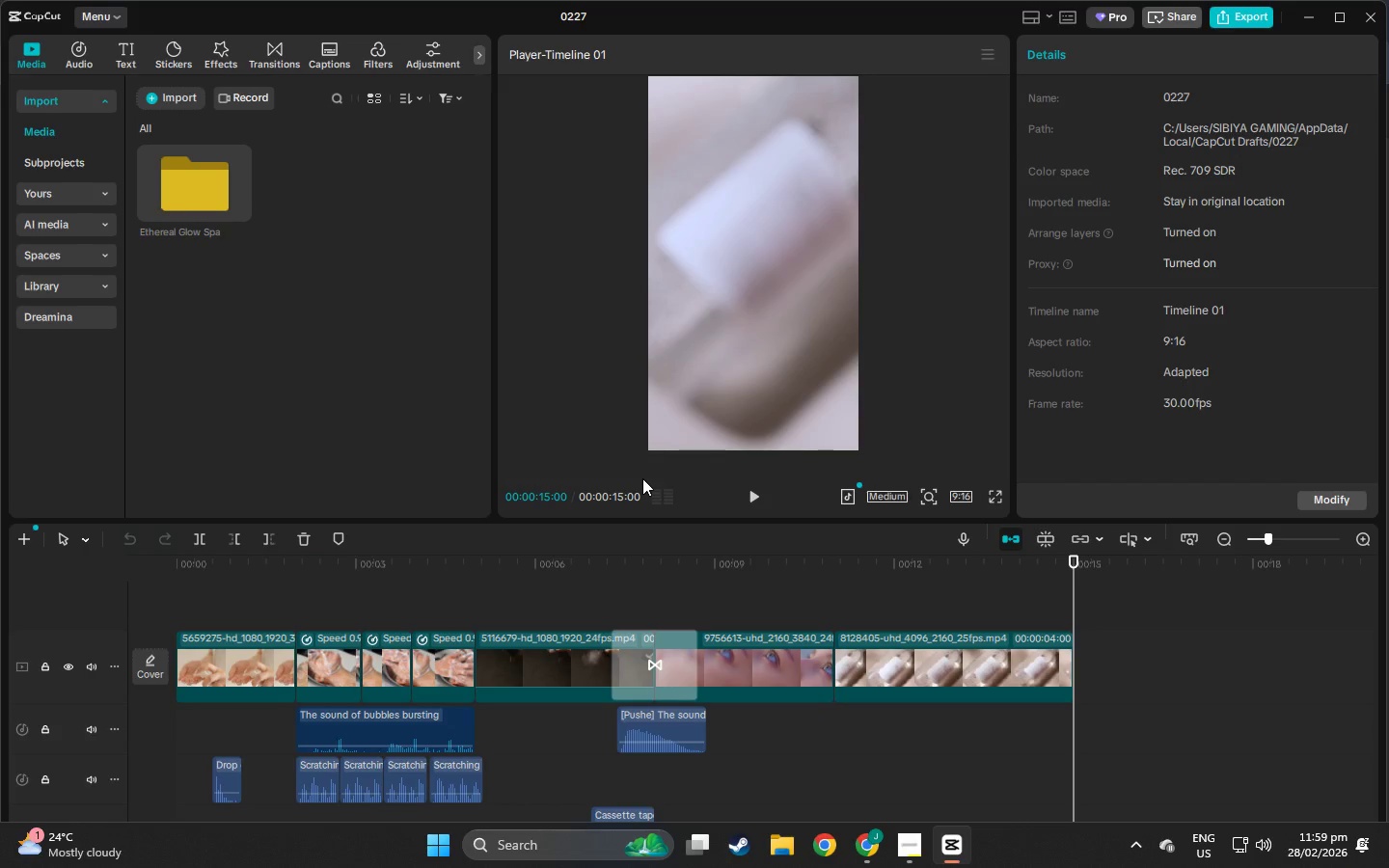 
wait(13.97)
 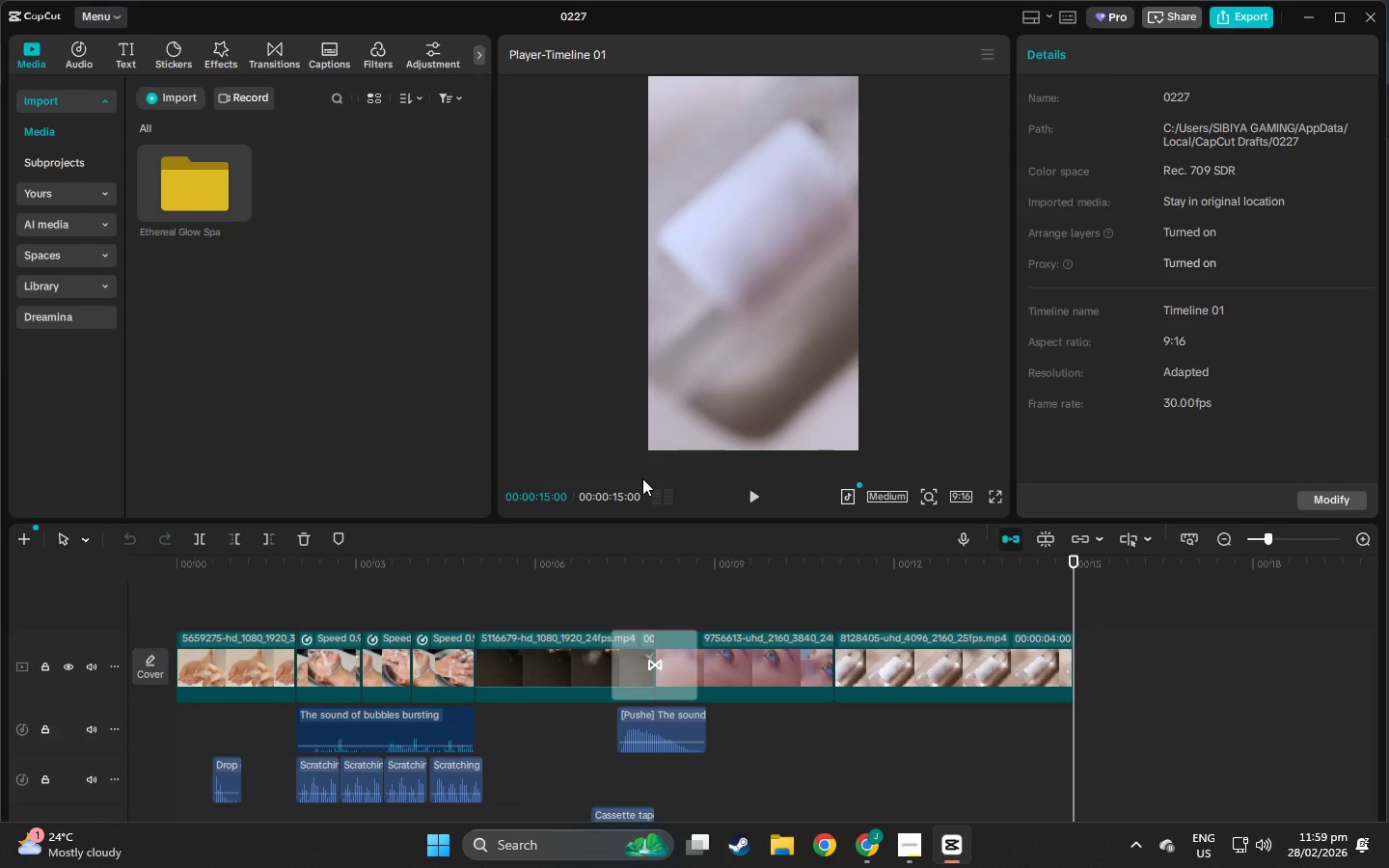 
scroll: coordinate [926, 332], scroll_direction: down, amount: 5.0
 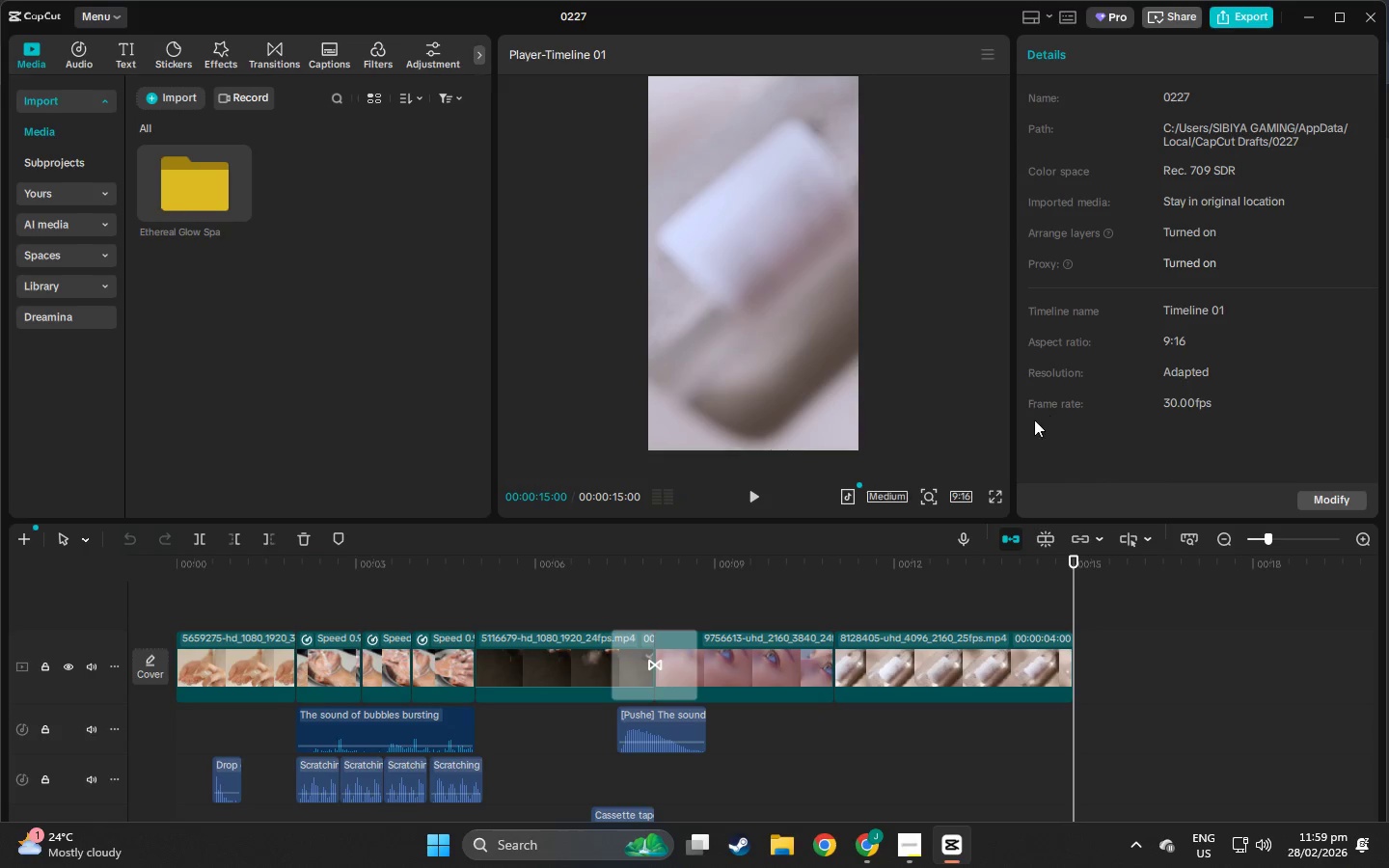 
key(Alt+Tab)
 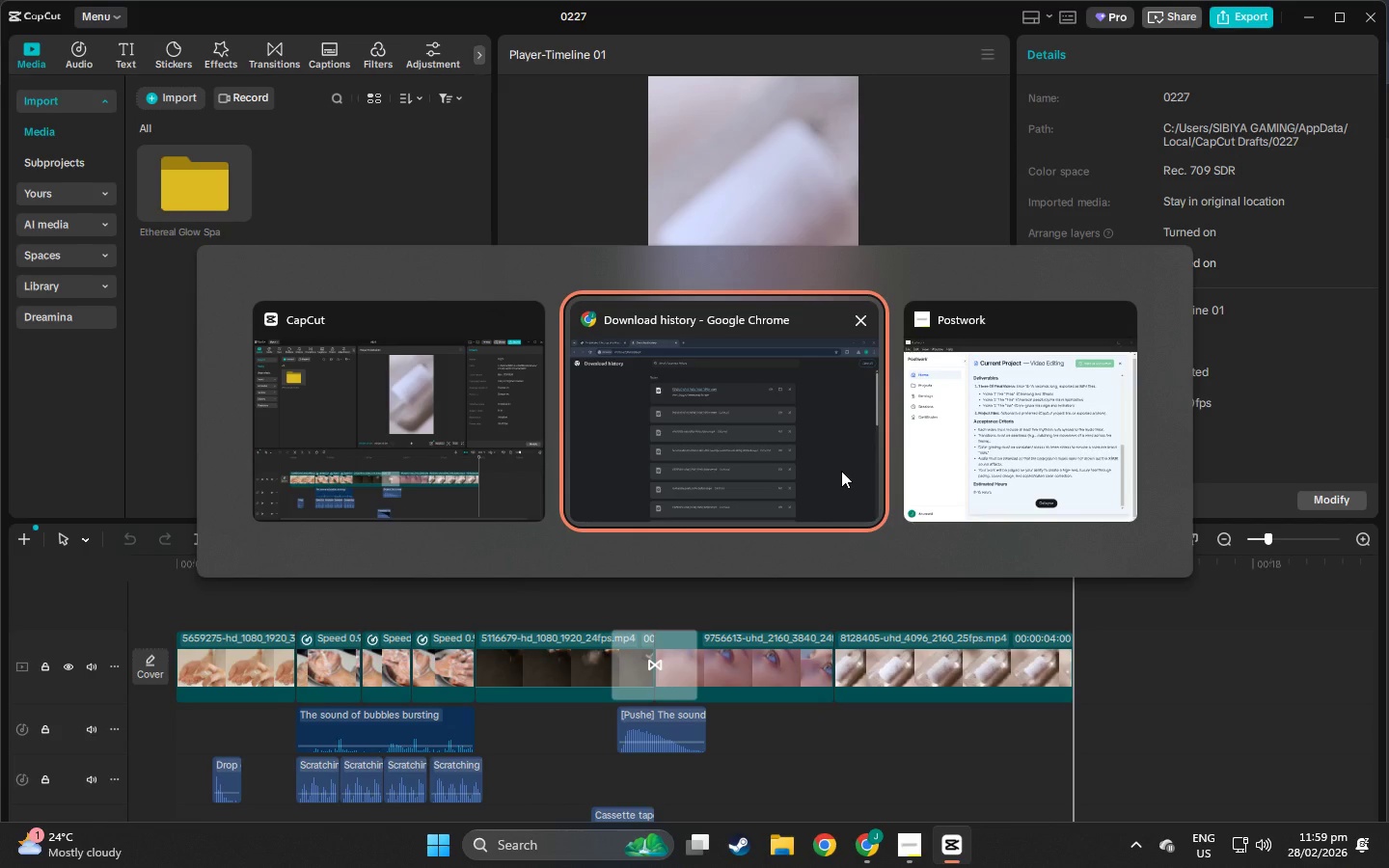 
key(Alt+Tab)